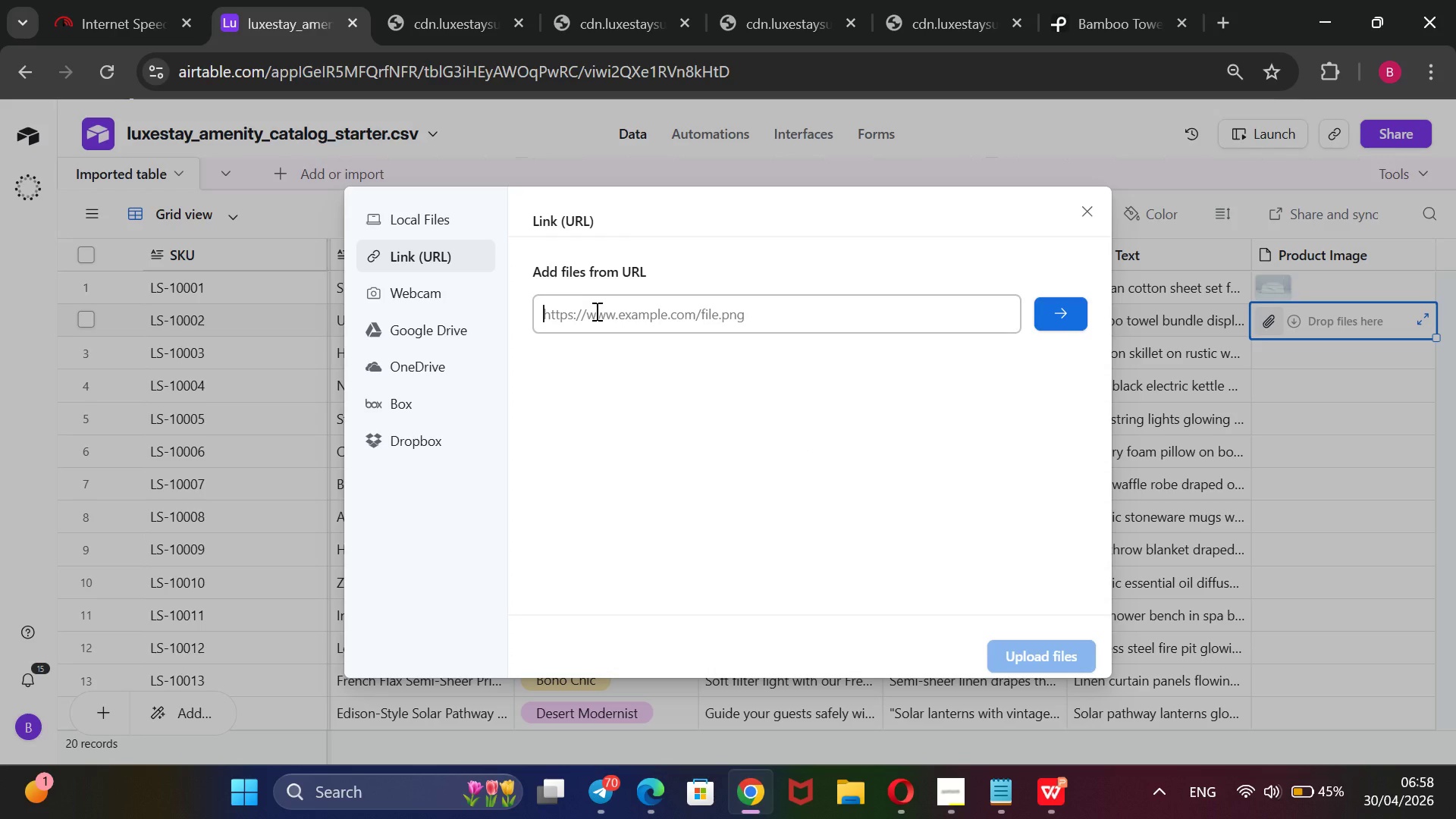 
key(Control+V)
 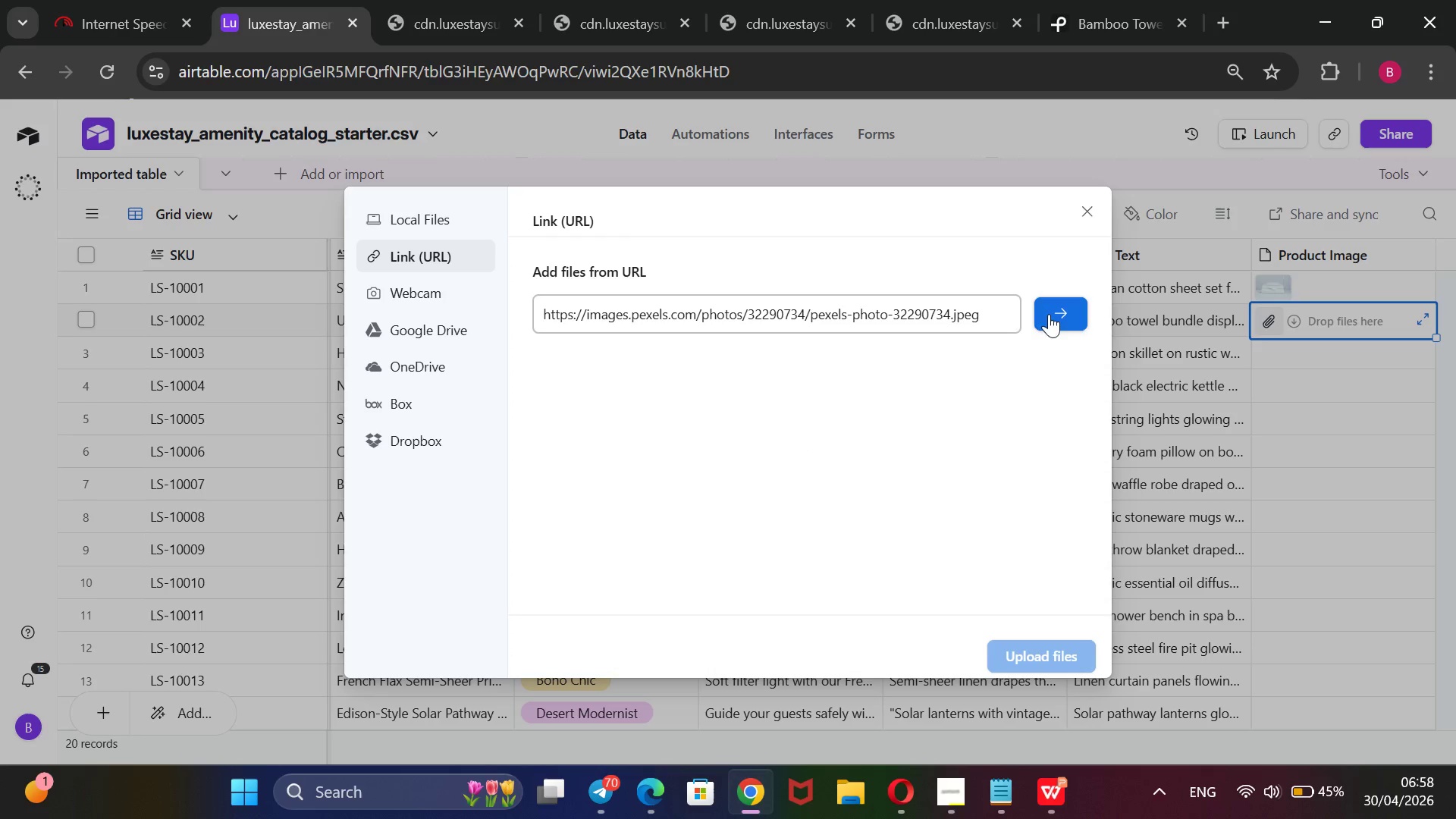 
left_click([1065, 324])
 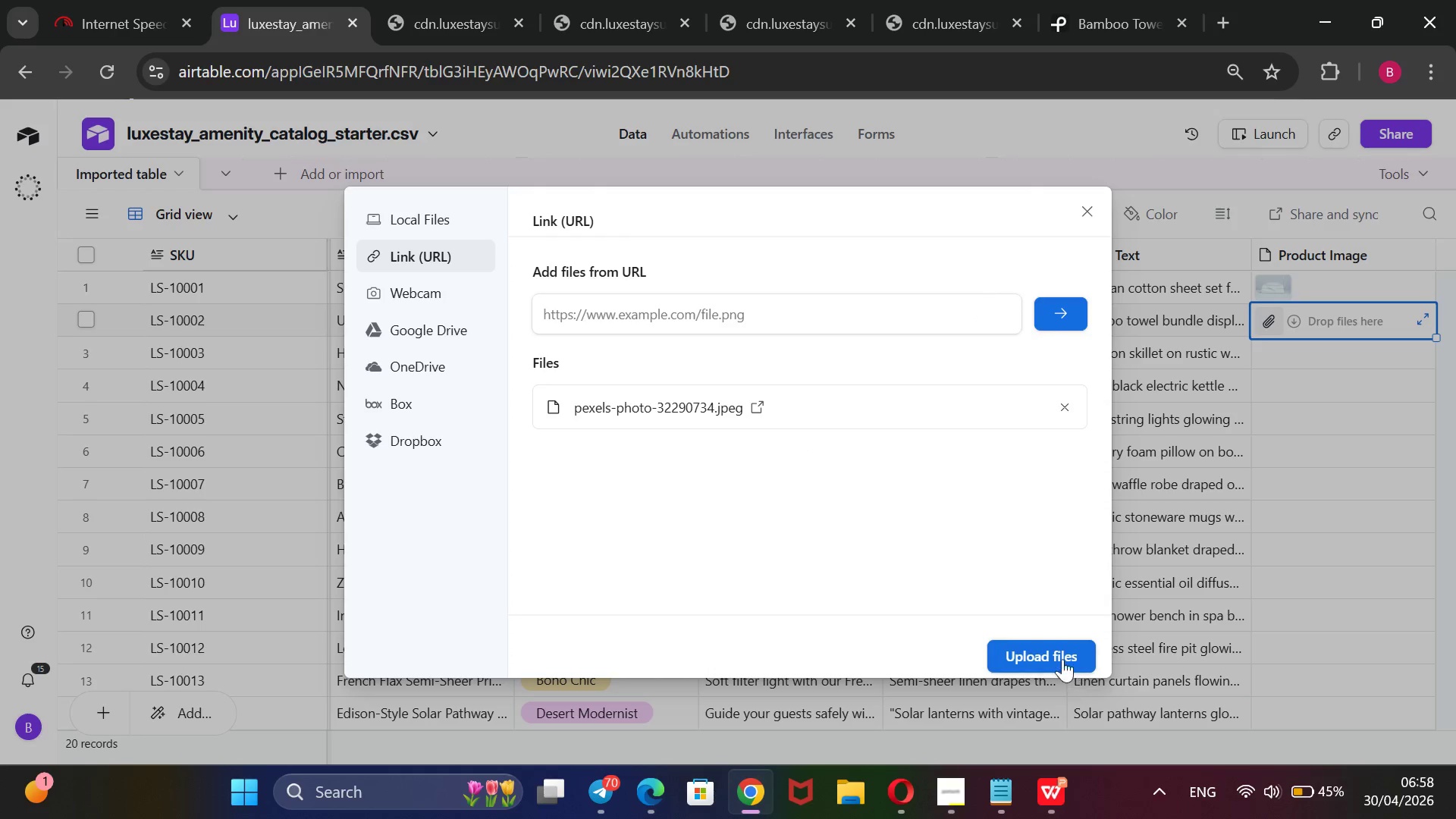 
left_click([1060, 654])
 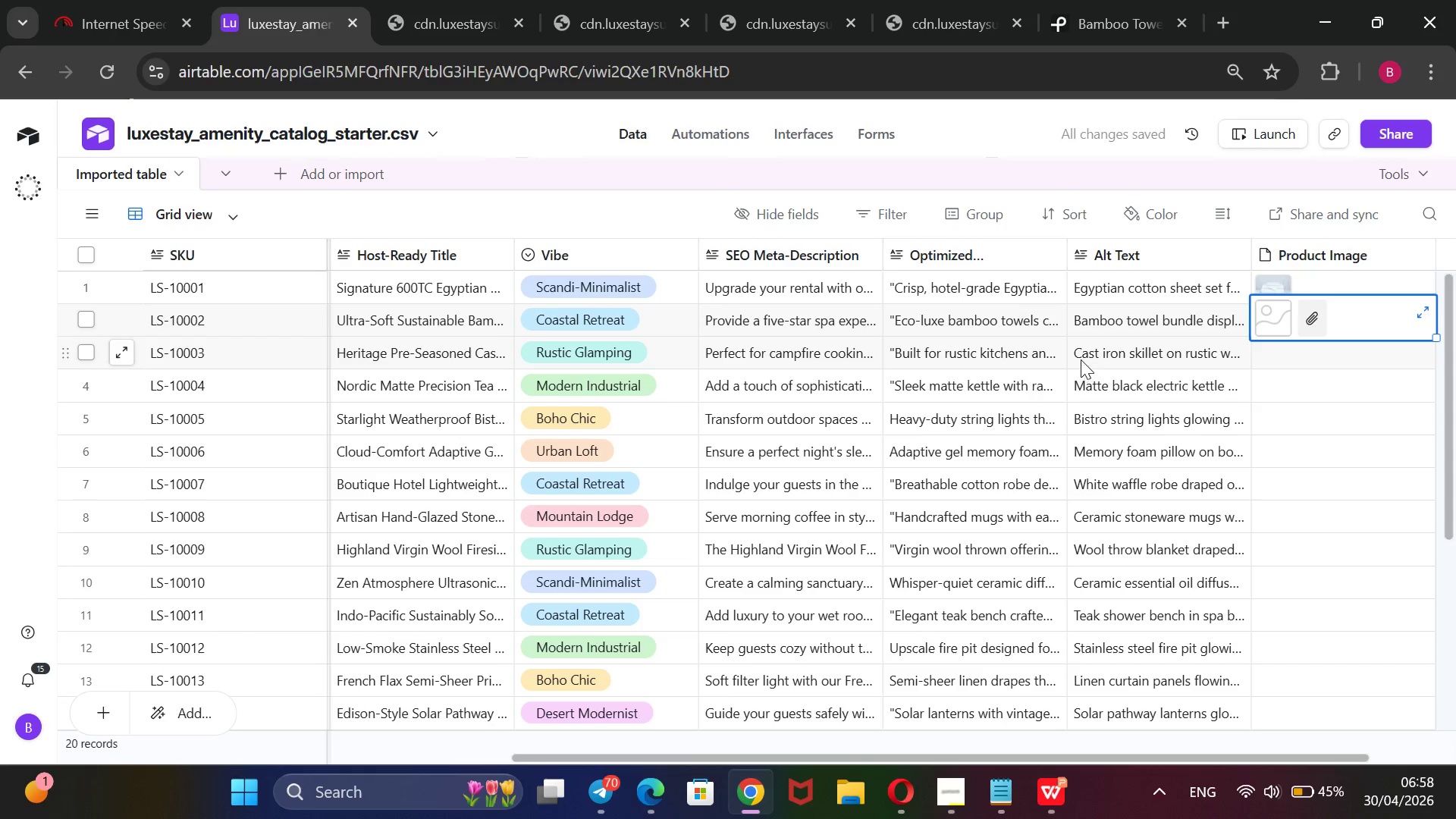 
left_click([1084, 354])
 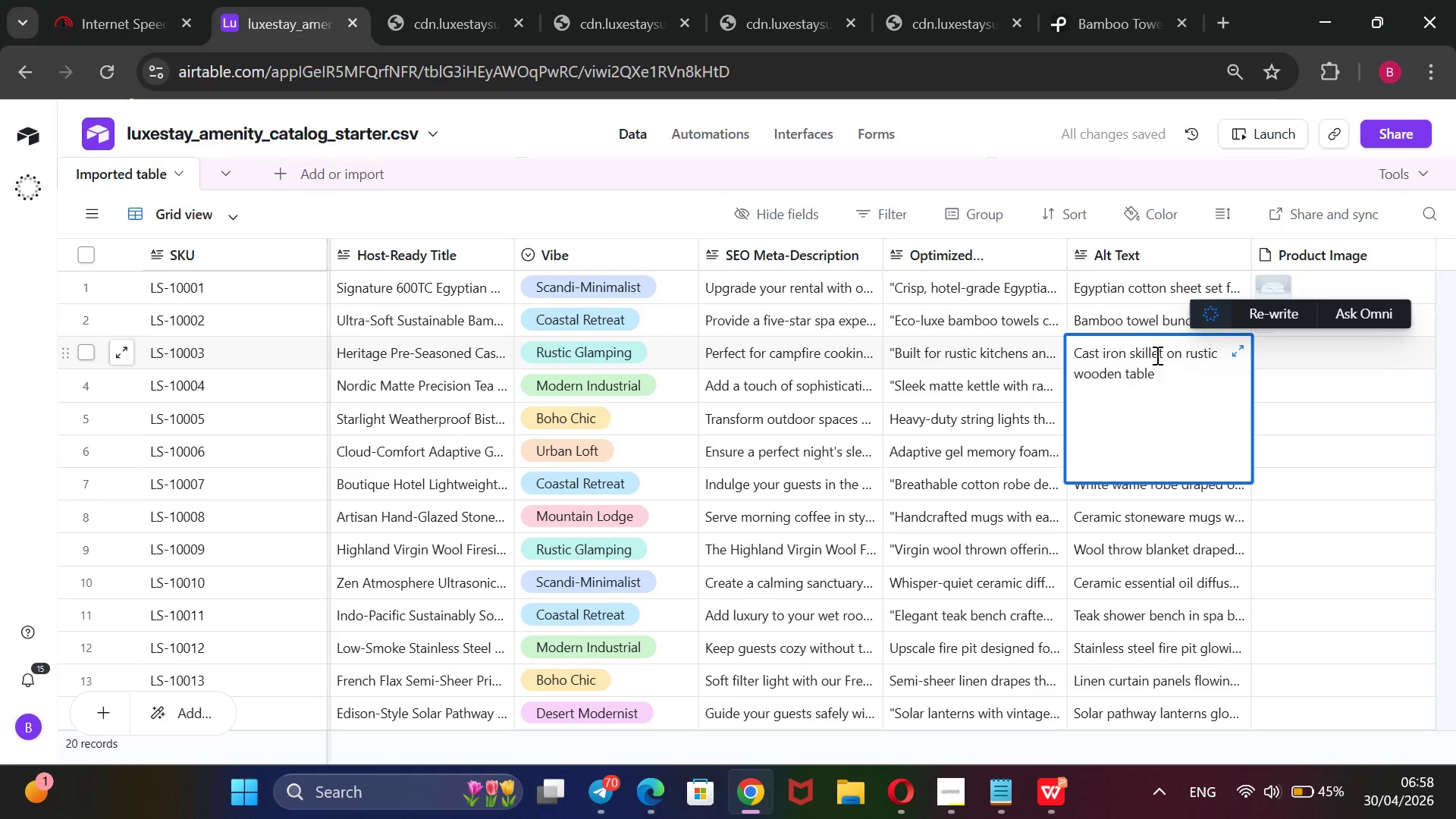 
left_click_drag(start_coordinate=[1157, 366], to_coordinate=[1056, 353])
 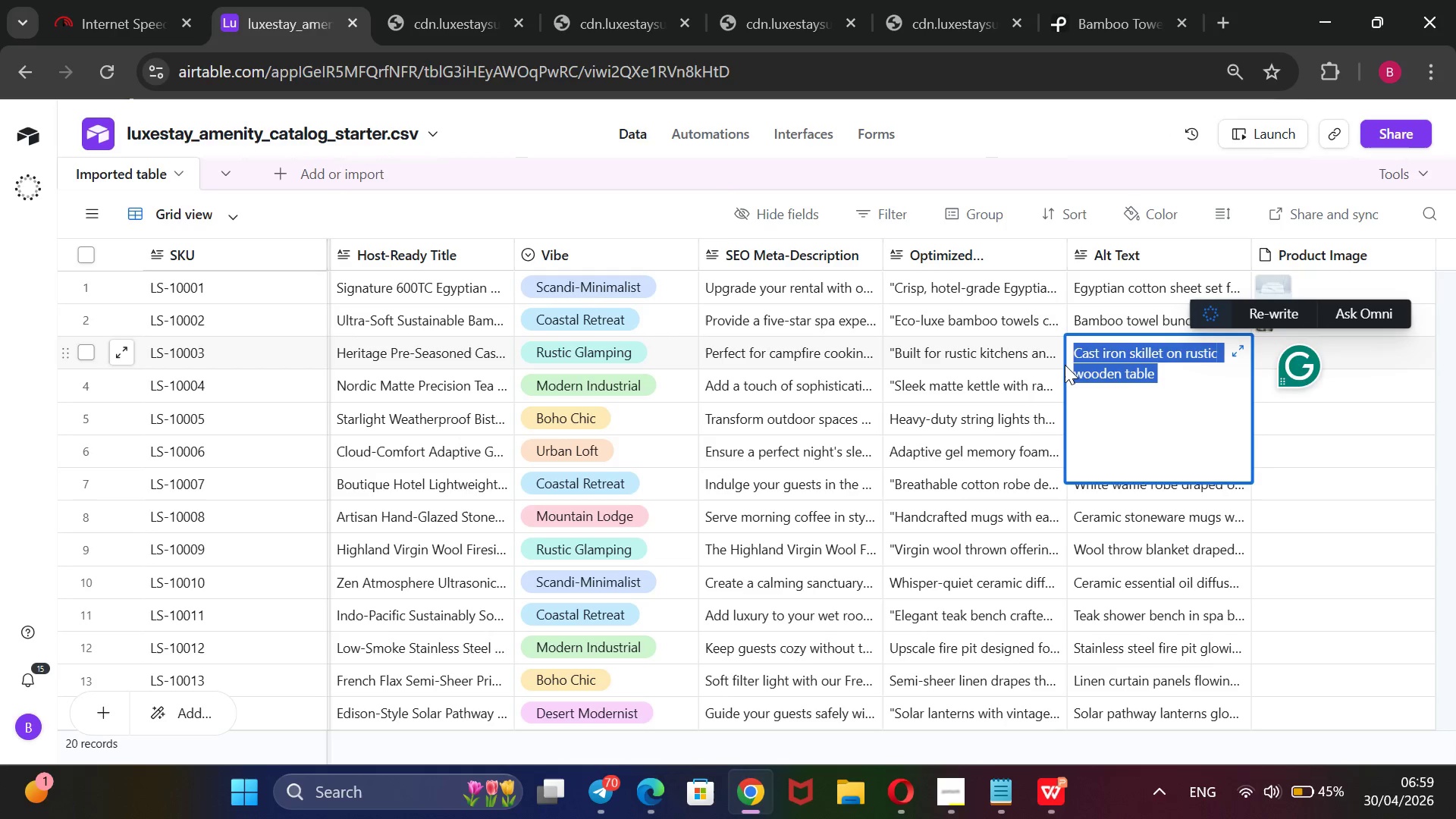 
key(Control+C)
 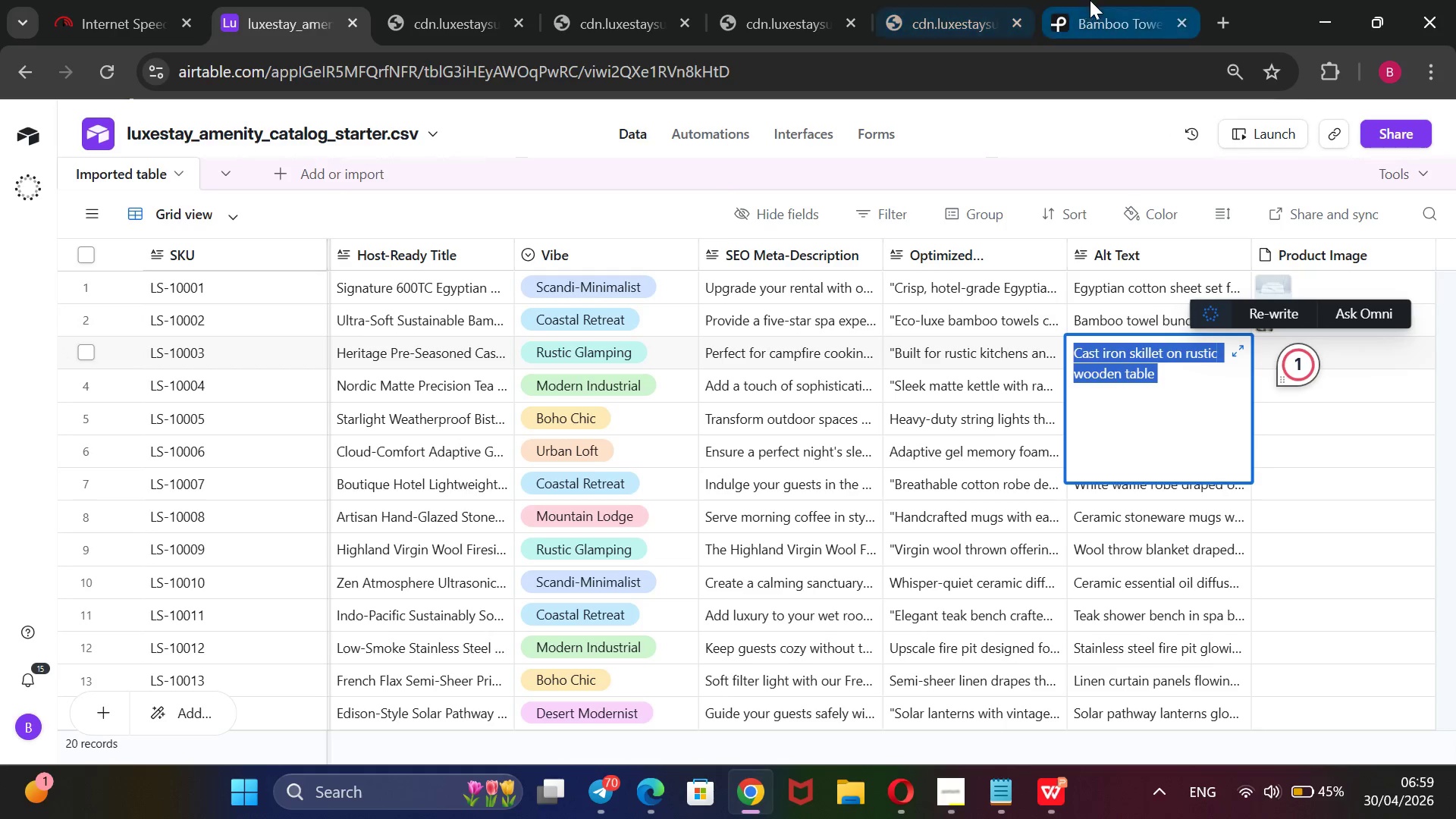 
left_click([1109, 0])
 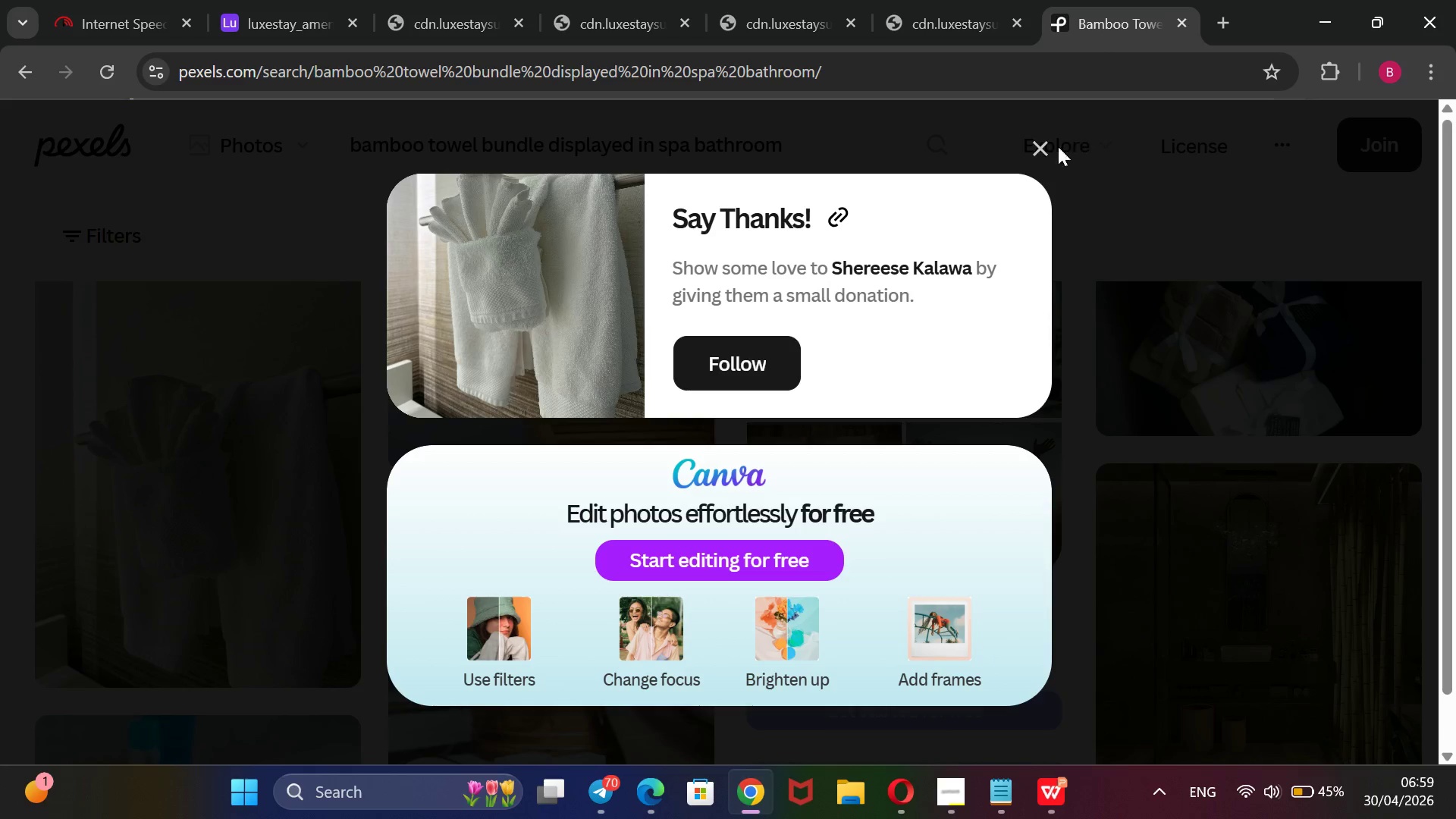 
left_click([1040, 151])
 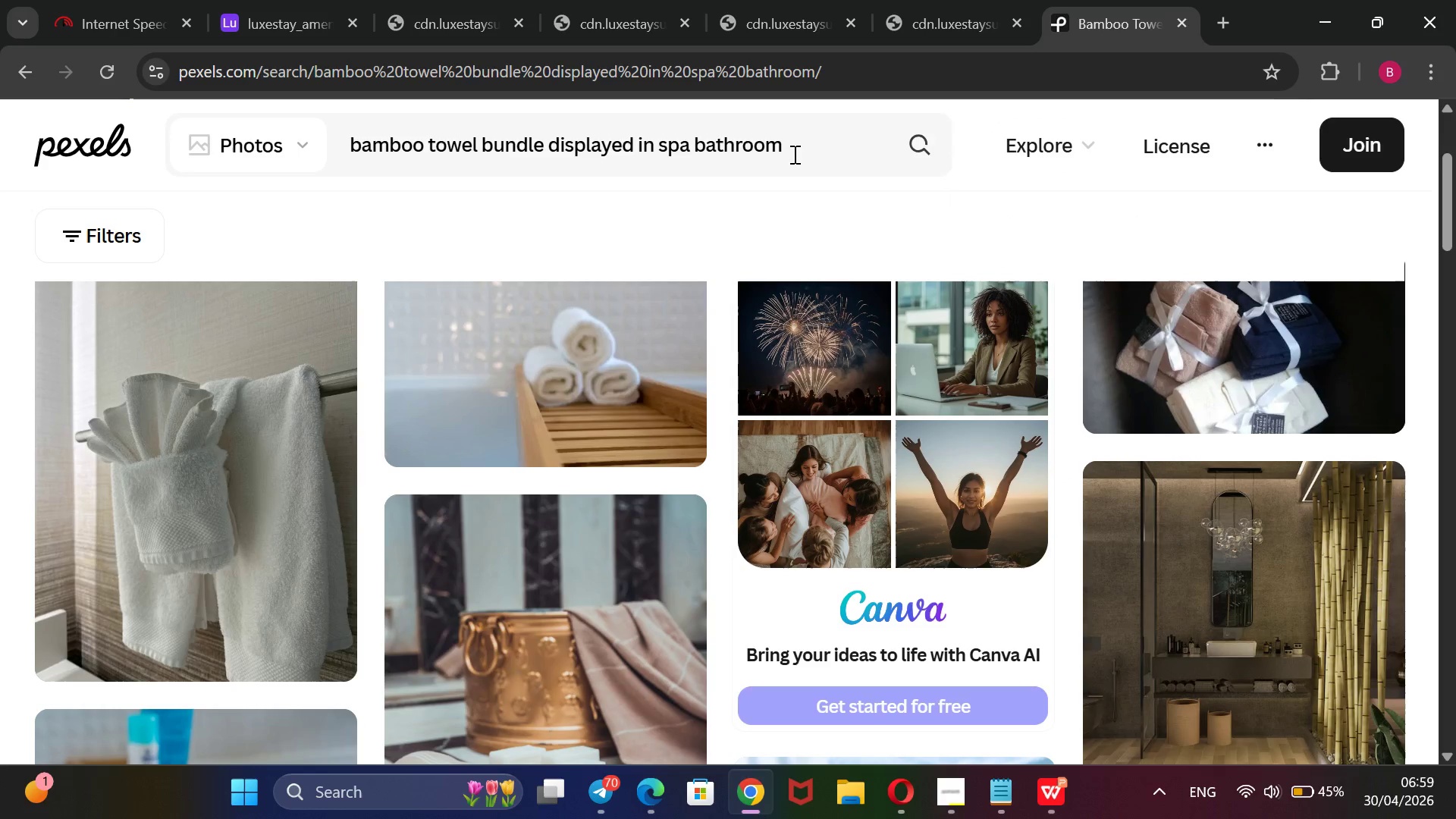 
left_click_drag(start_coordinate=[792, 152], to_coordinate=[319, 165])
 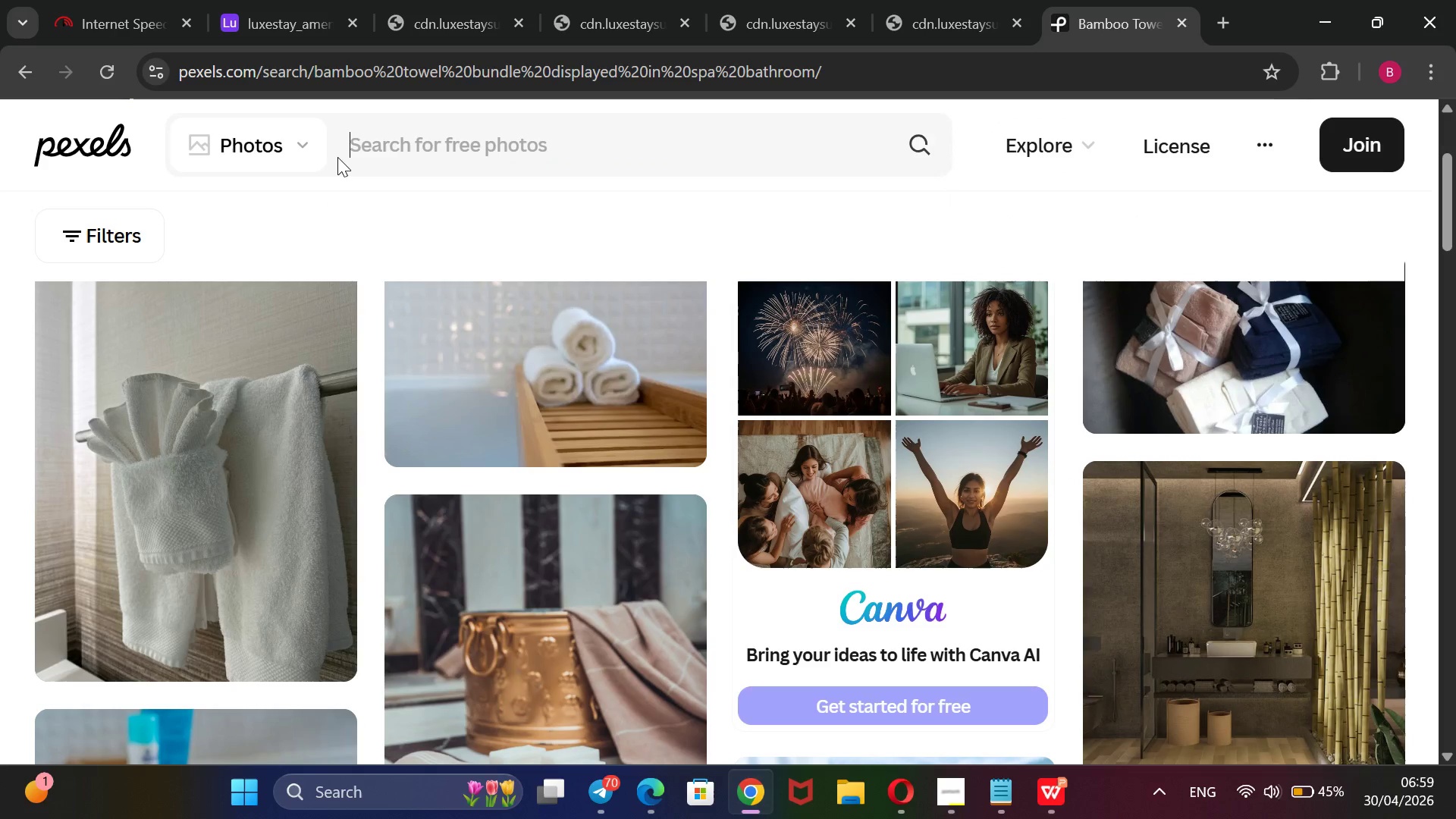 
key(Backspace)
 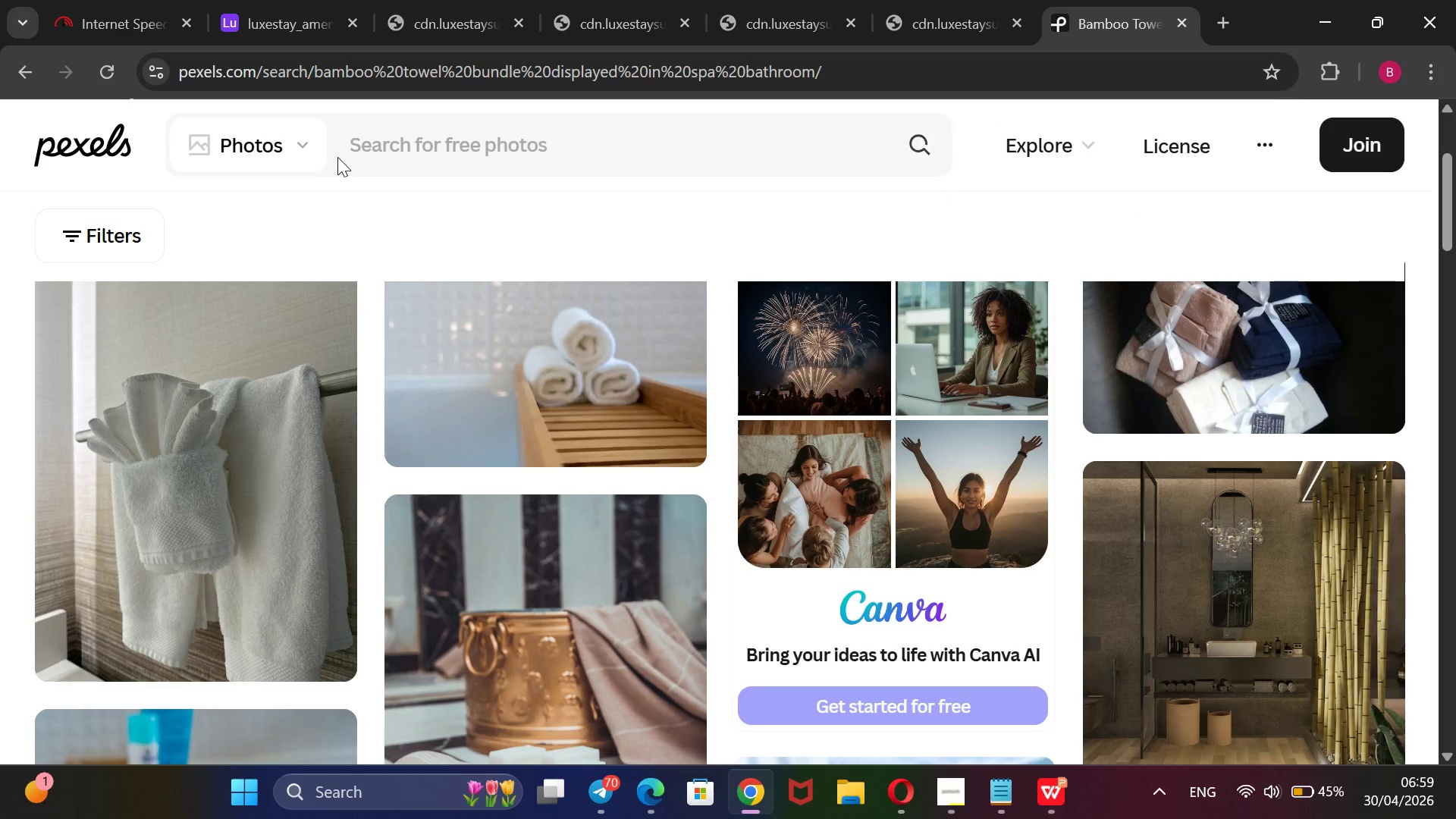 
key(Control+V)
 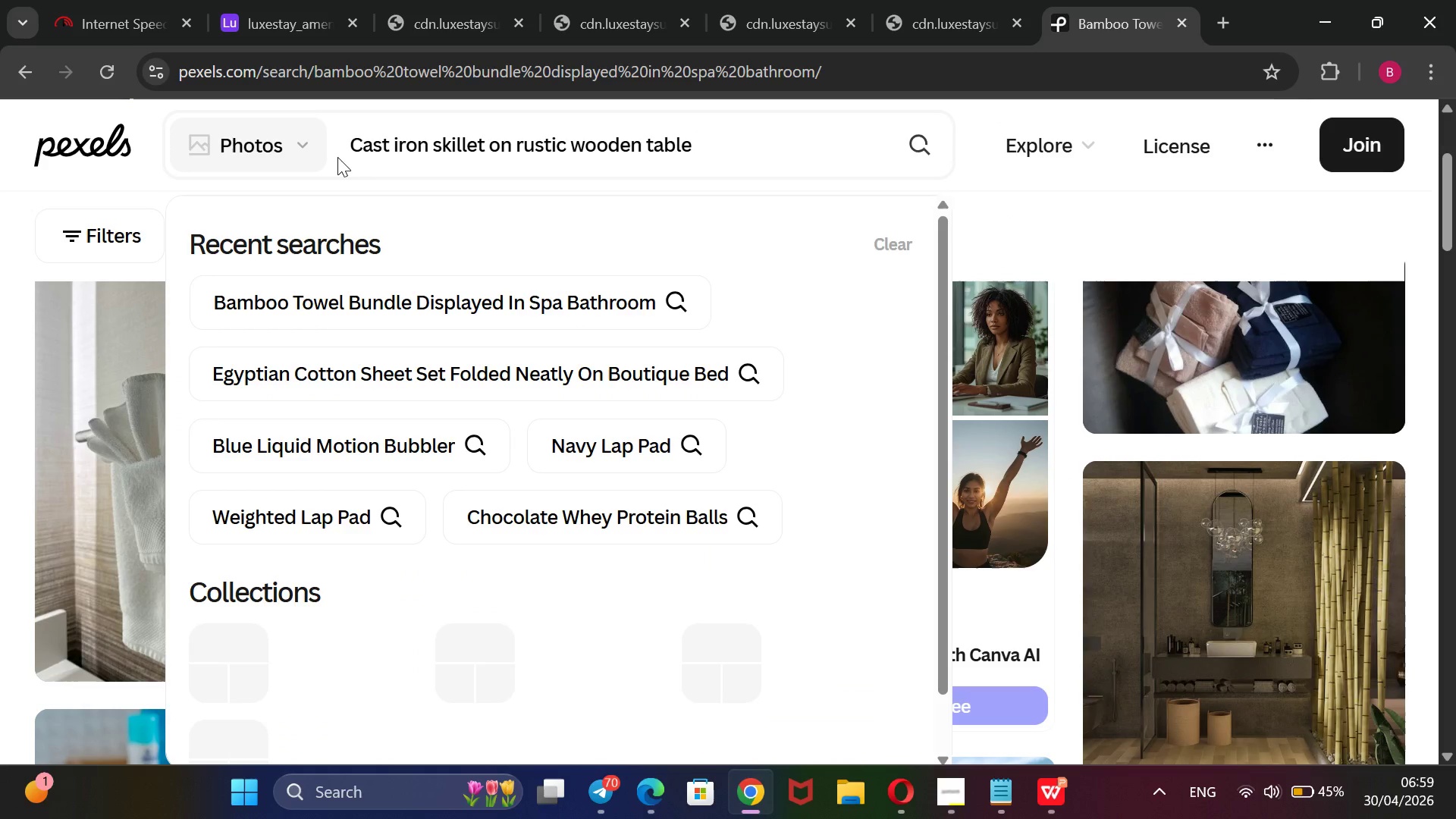 
key(Enter)
 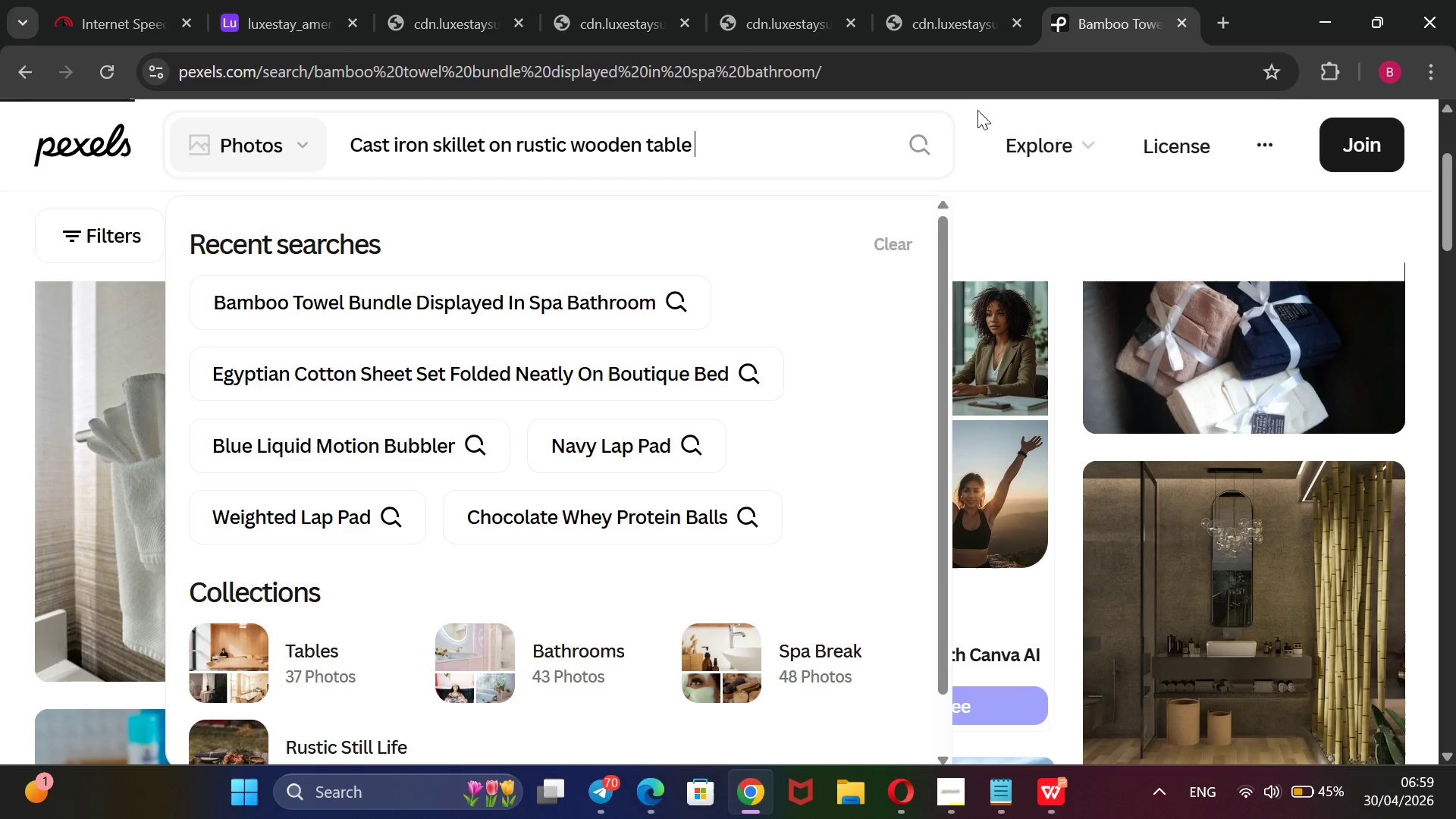 
mouse_move([1006, 233])
 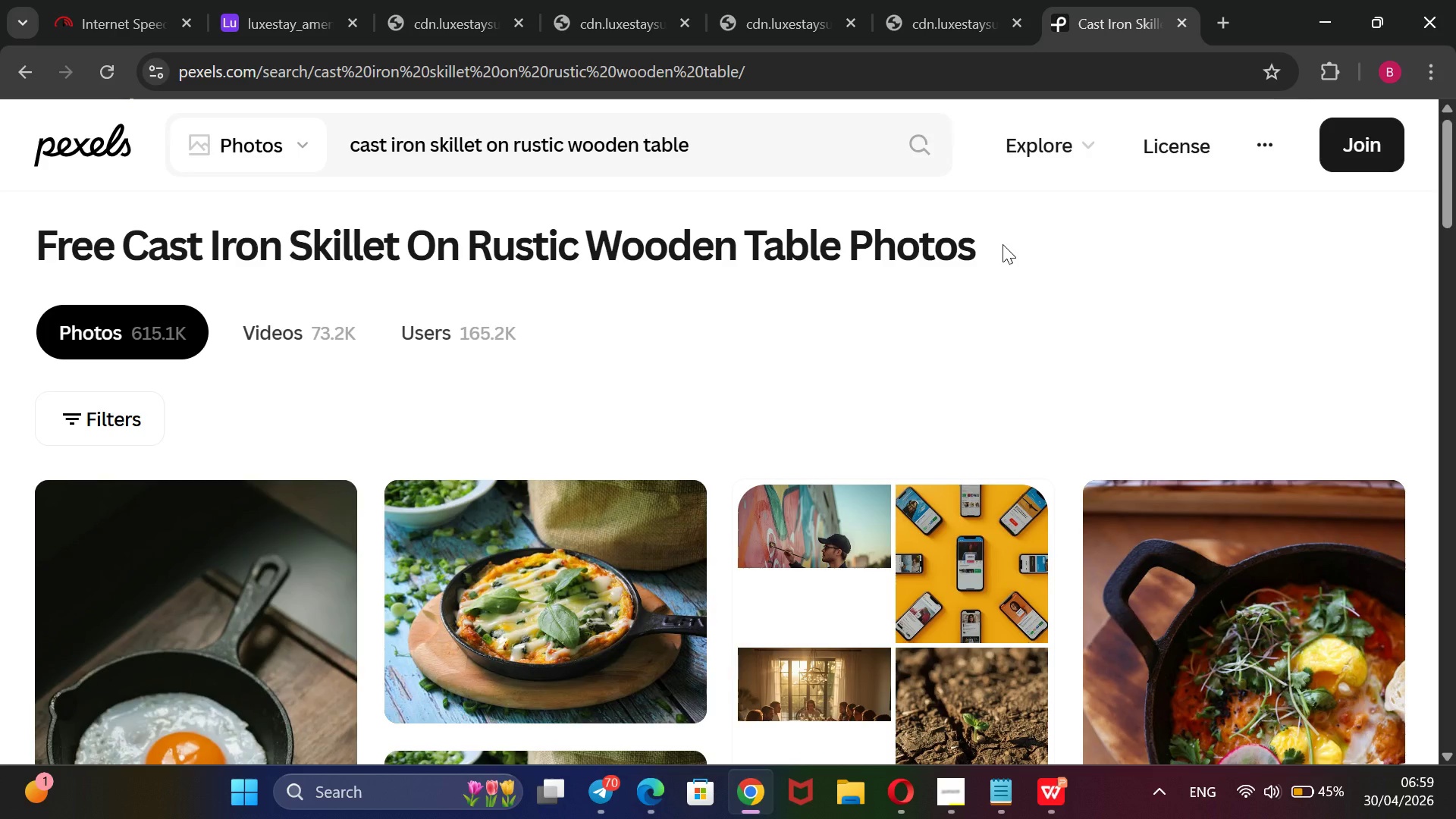 
wait(6.35)
 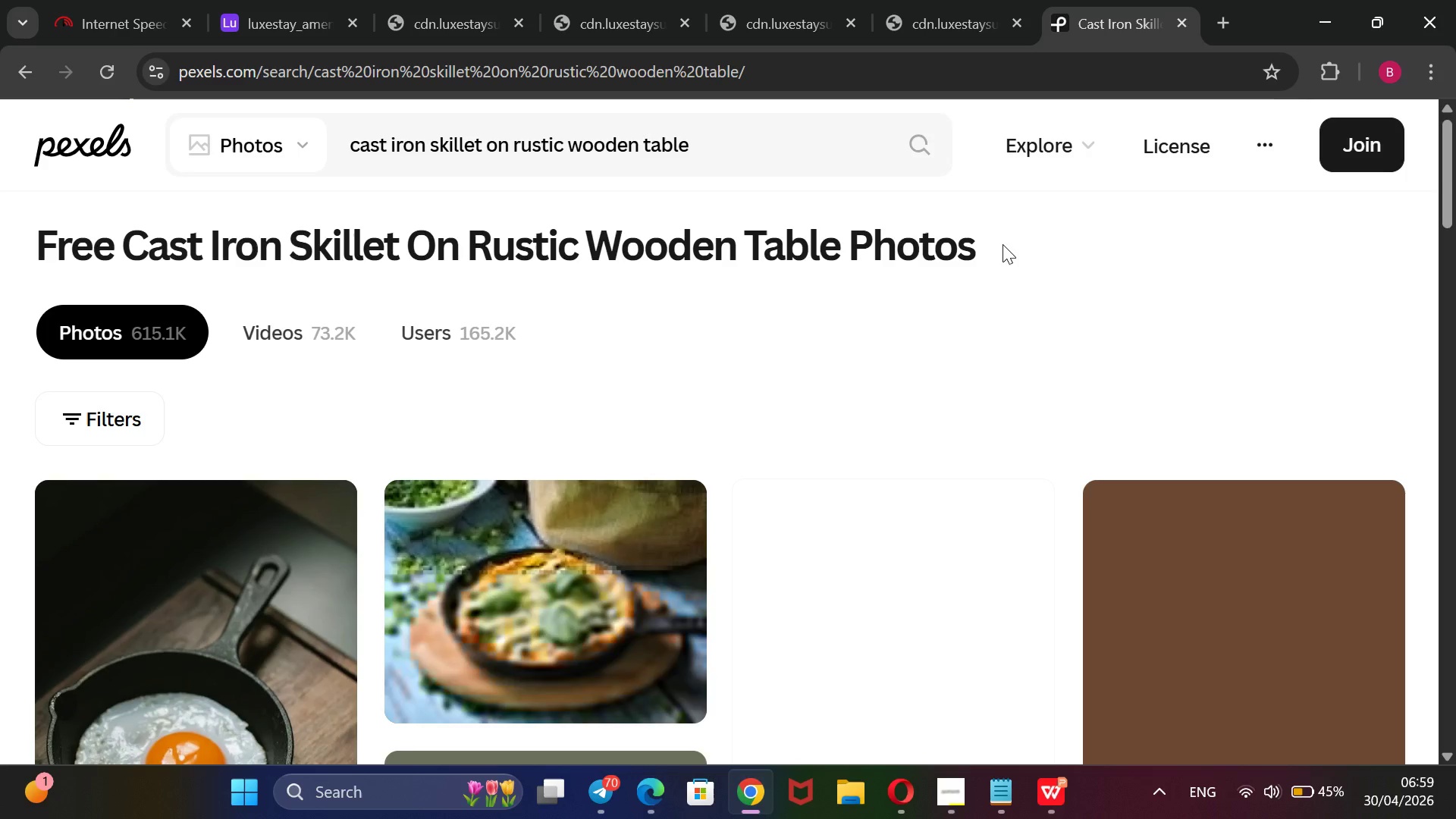 
scroll: coordinate [867, 412], scroll_direction: down, amount: 8.0
 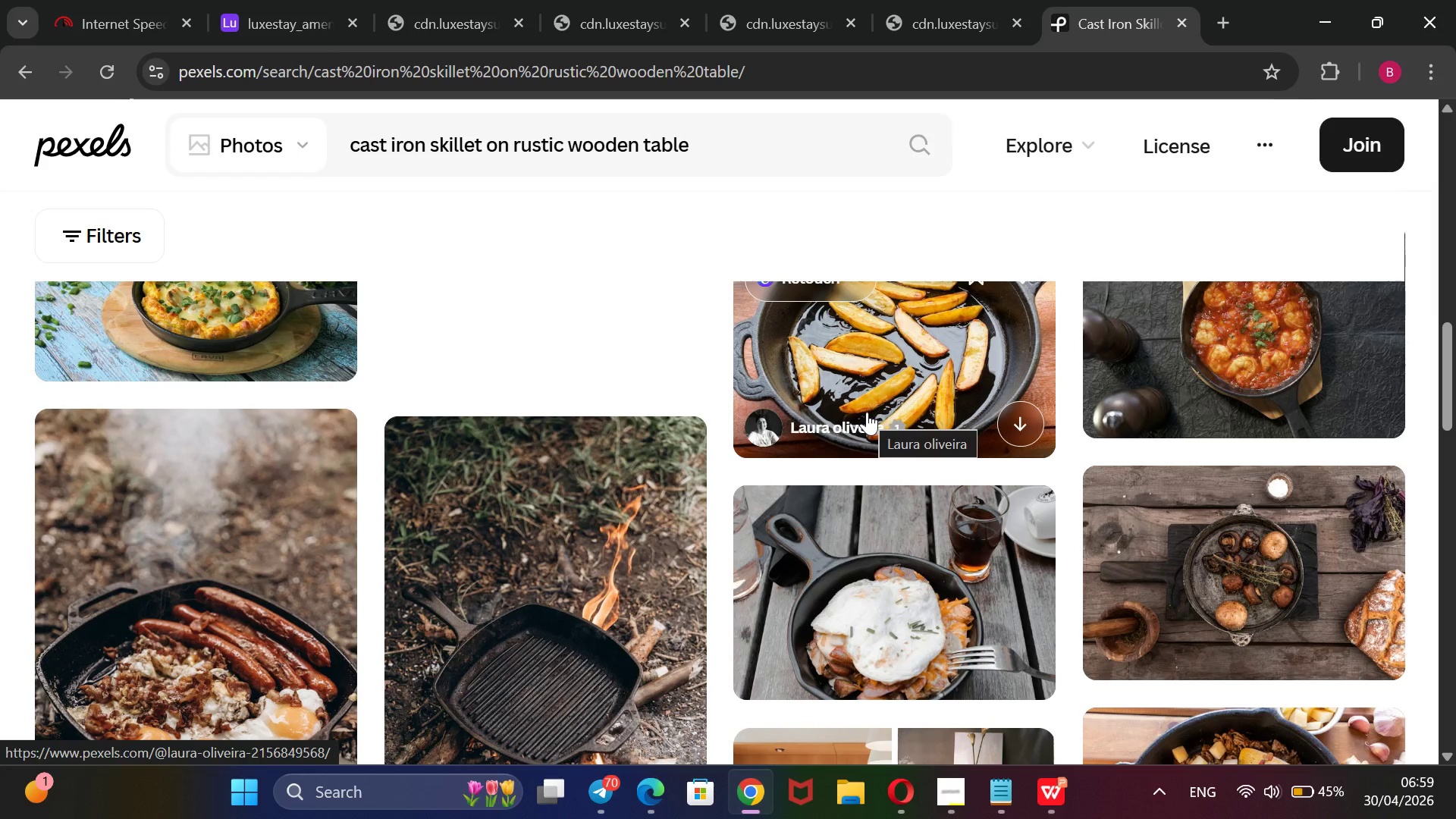 
scroll: coordinate [867, 412], scroll_direction: none, amount: 0.0
 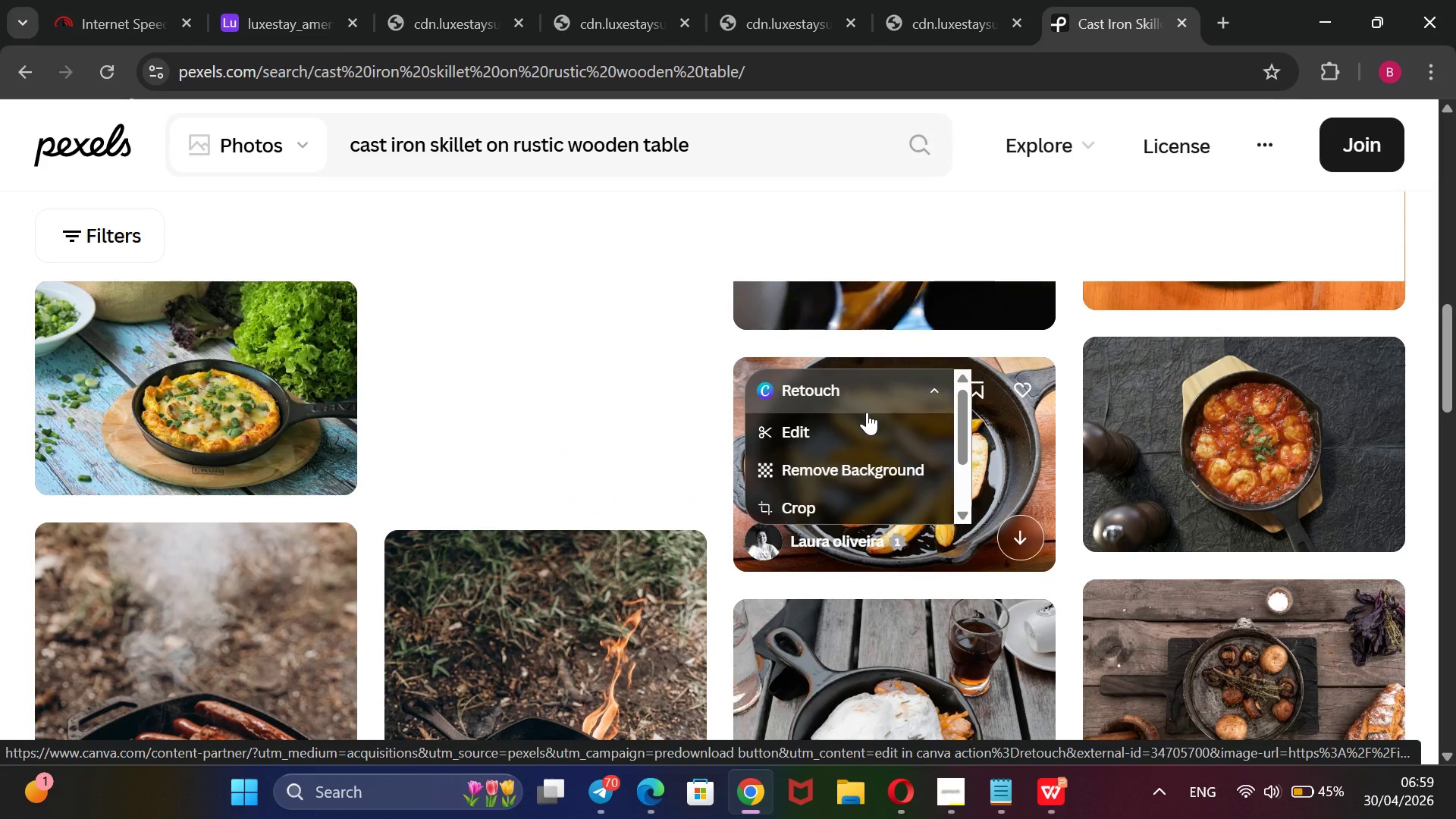 
scroll: coordinate [948, 363], scroll_direction: down, amount: 13.0
 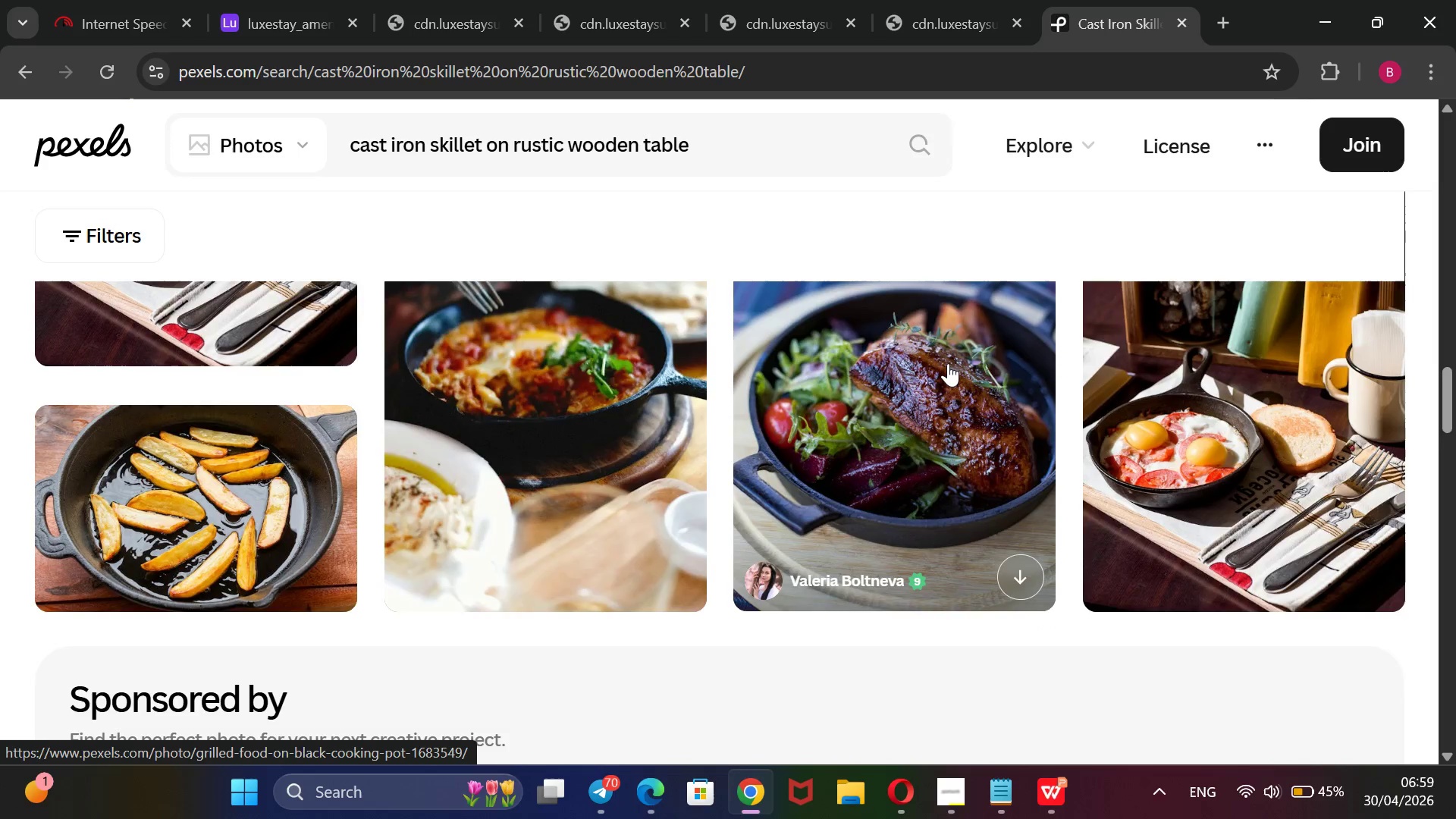 
scroll: coordinate [948, 363], scroll_direction: up, amount: 20.0
 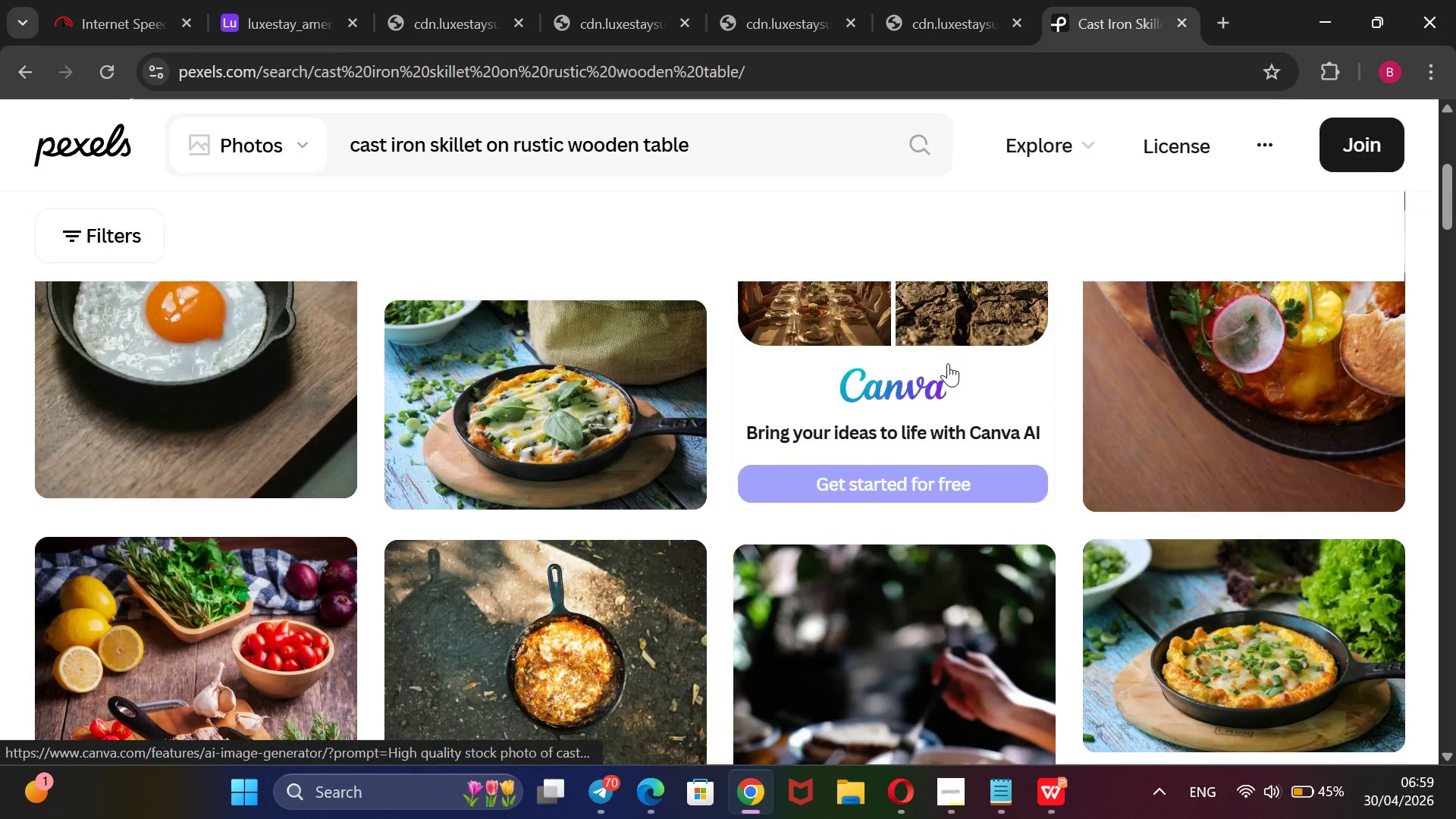 
scroll: coordinate [948, 363], scroll_direction: none, amount: 0.0
 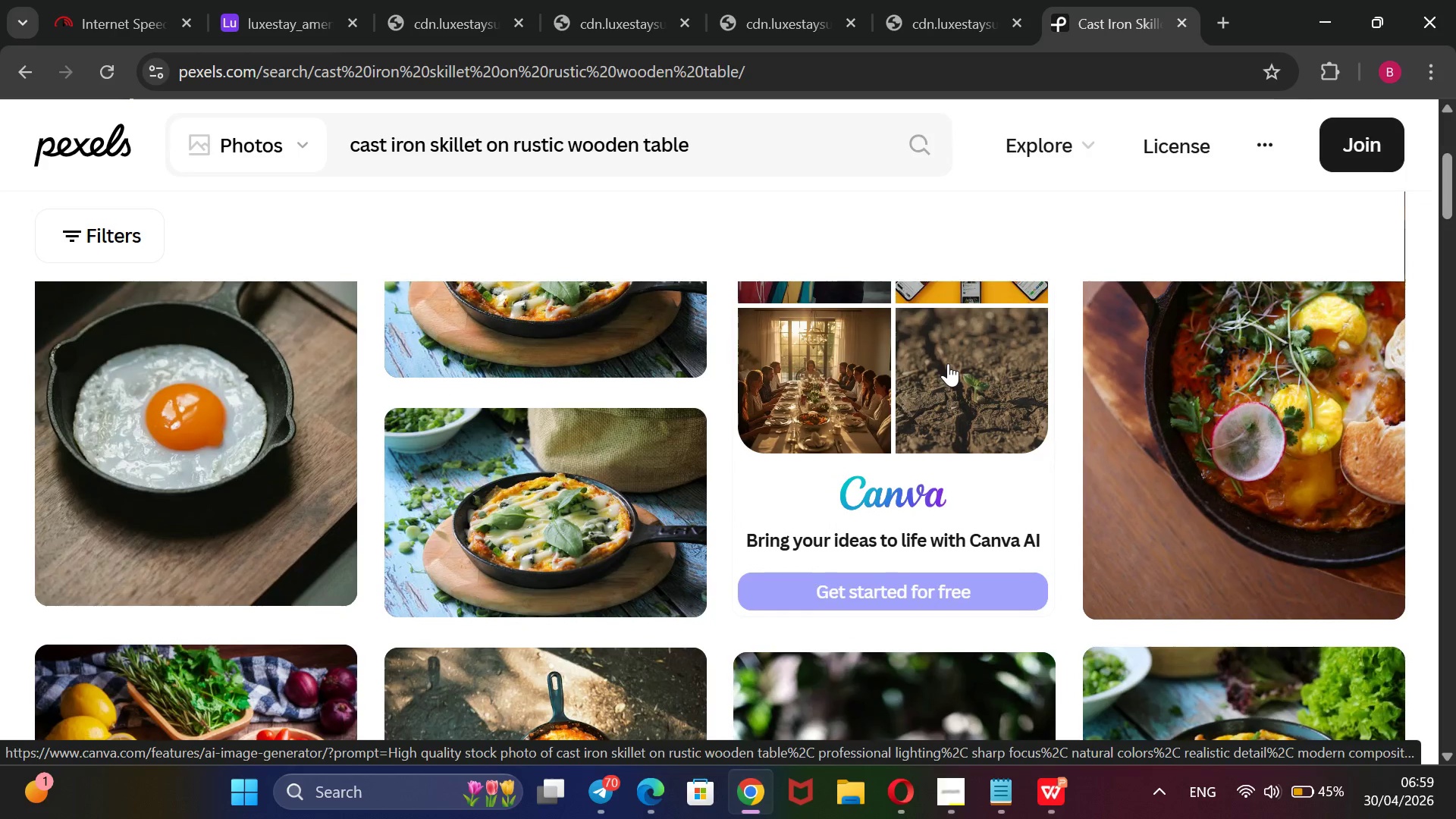 
scroll: coordinate [948, 363], scroll_direction: up, amount: 1.0
 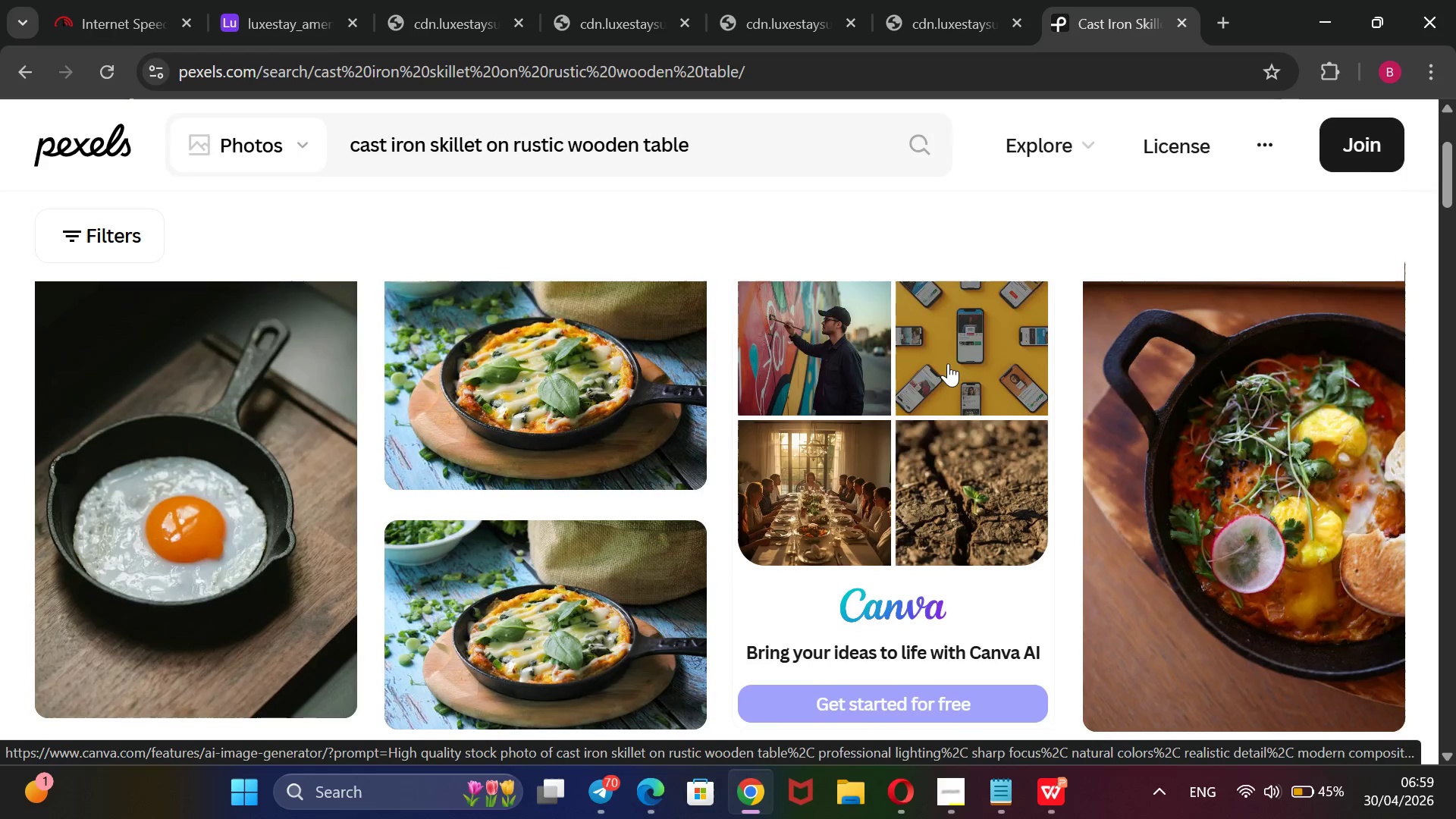 
scroll: coordinate [948, 363], scroll_direction: none, amount: 0.0
 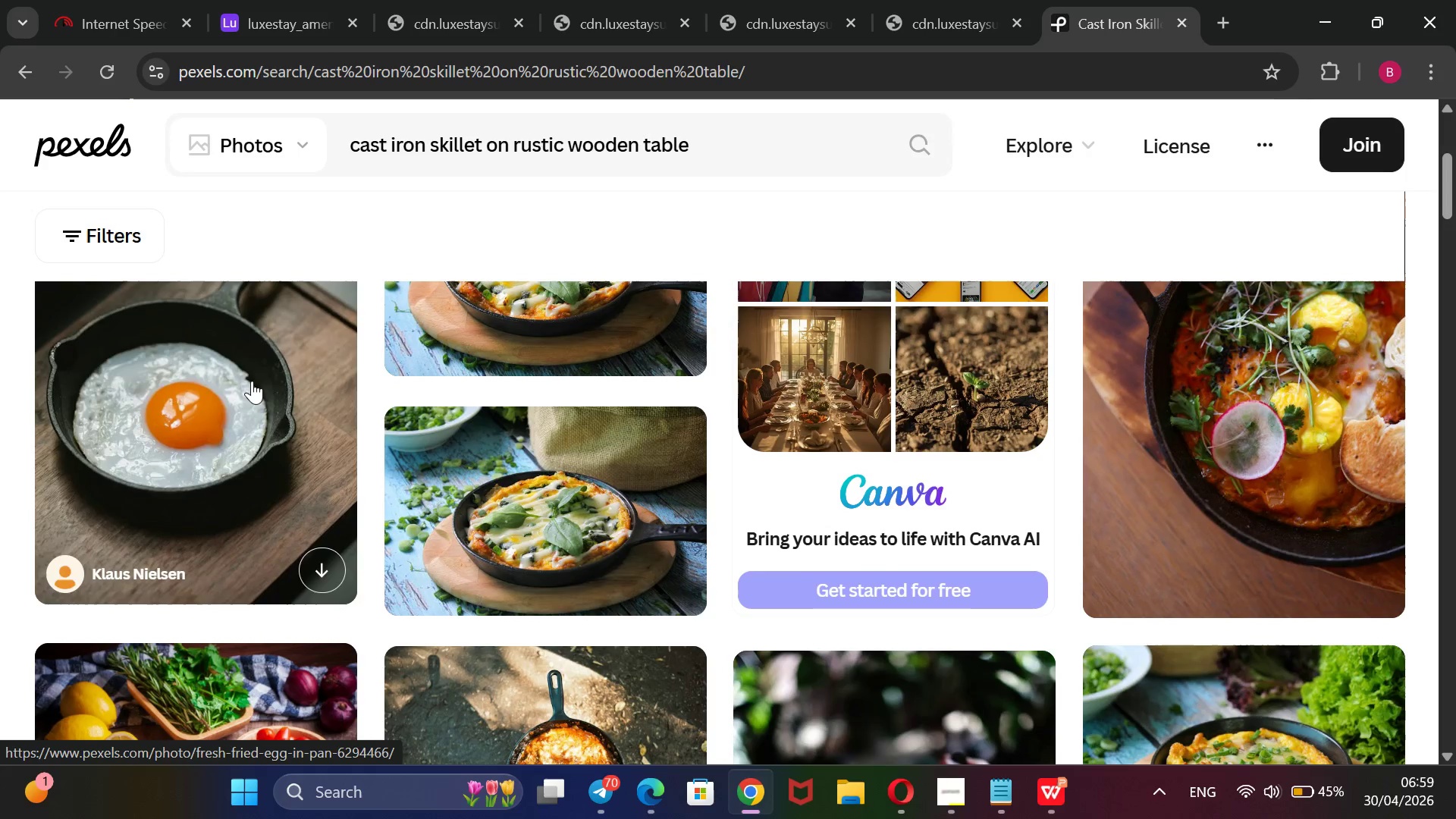 
right_click([252, 381])
 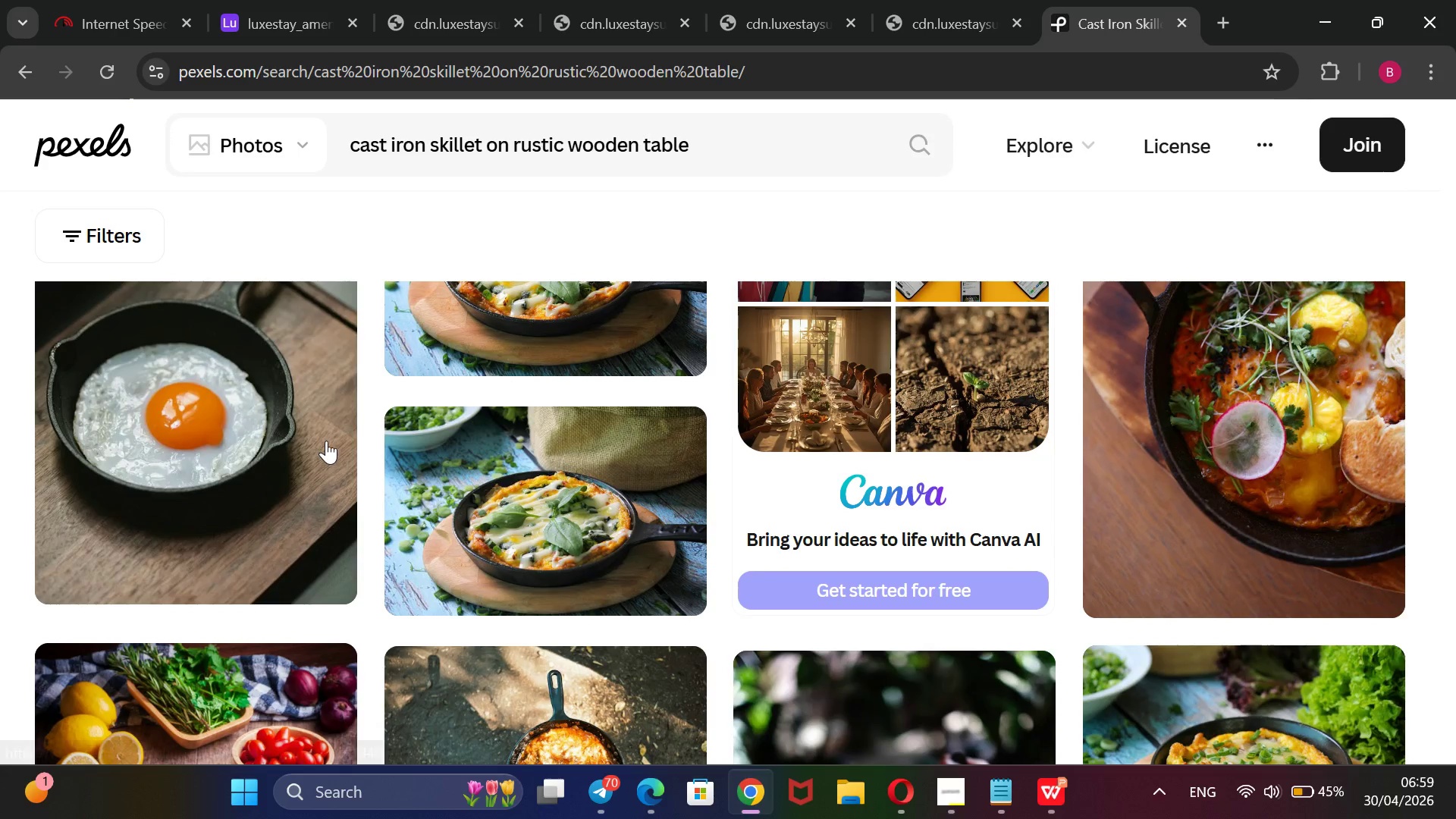 
left_click([253, 0])
 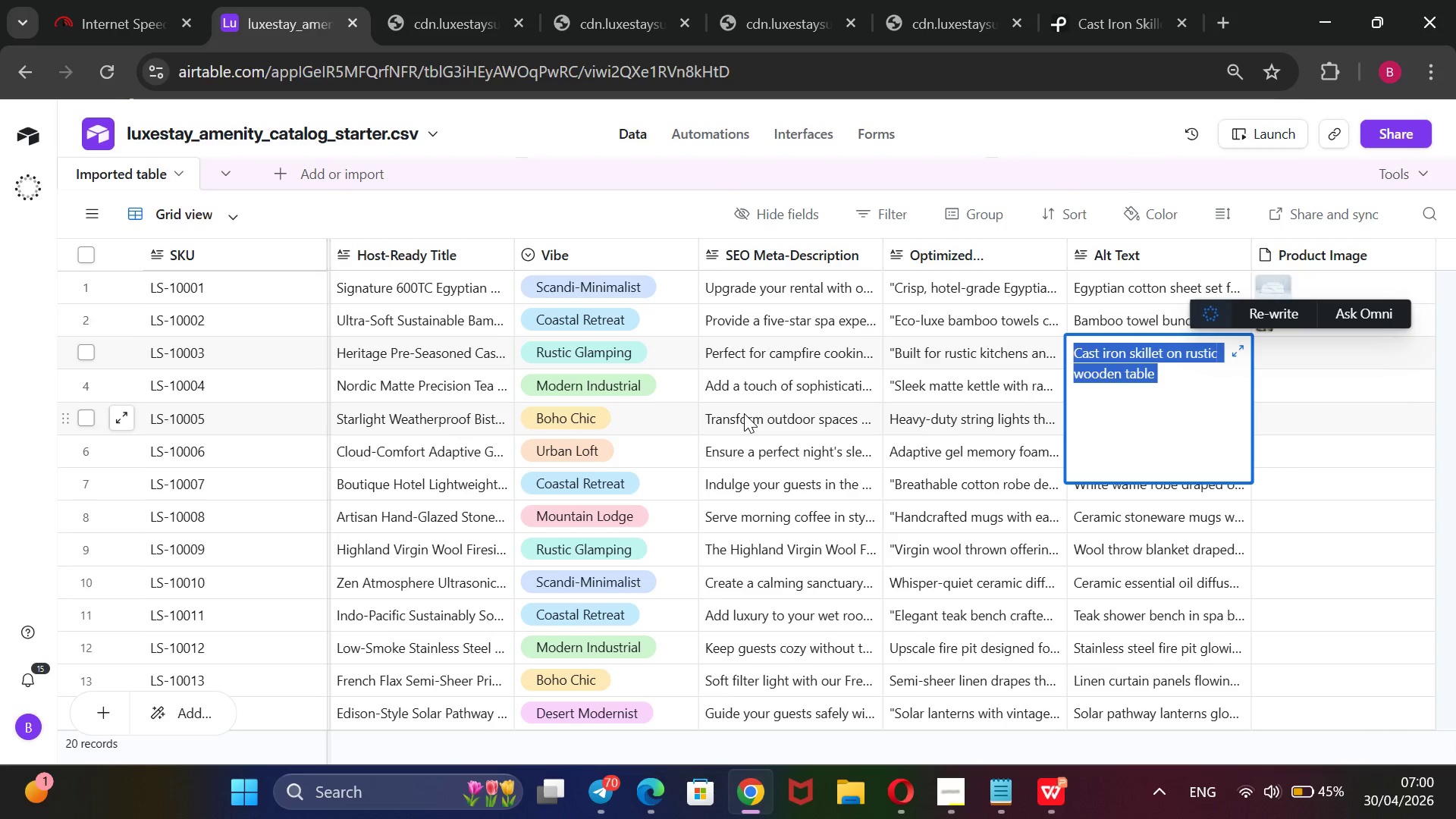 
scroll: coordinate [744, 413], scroll_direction: up, amount: 7.0